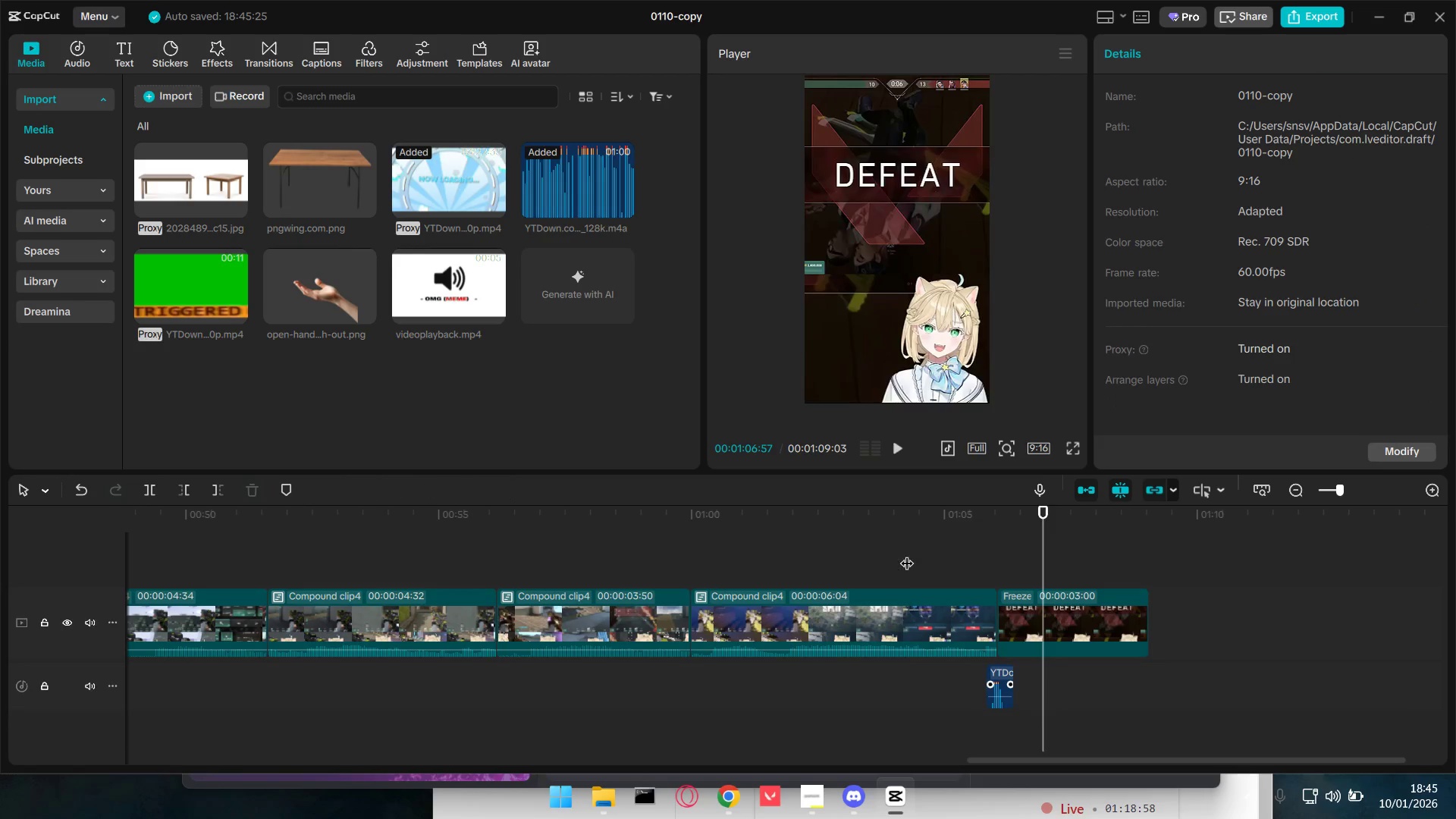 
key(Space)
 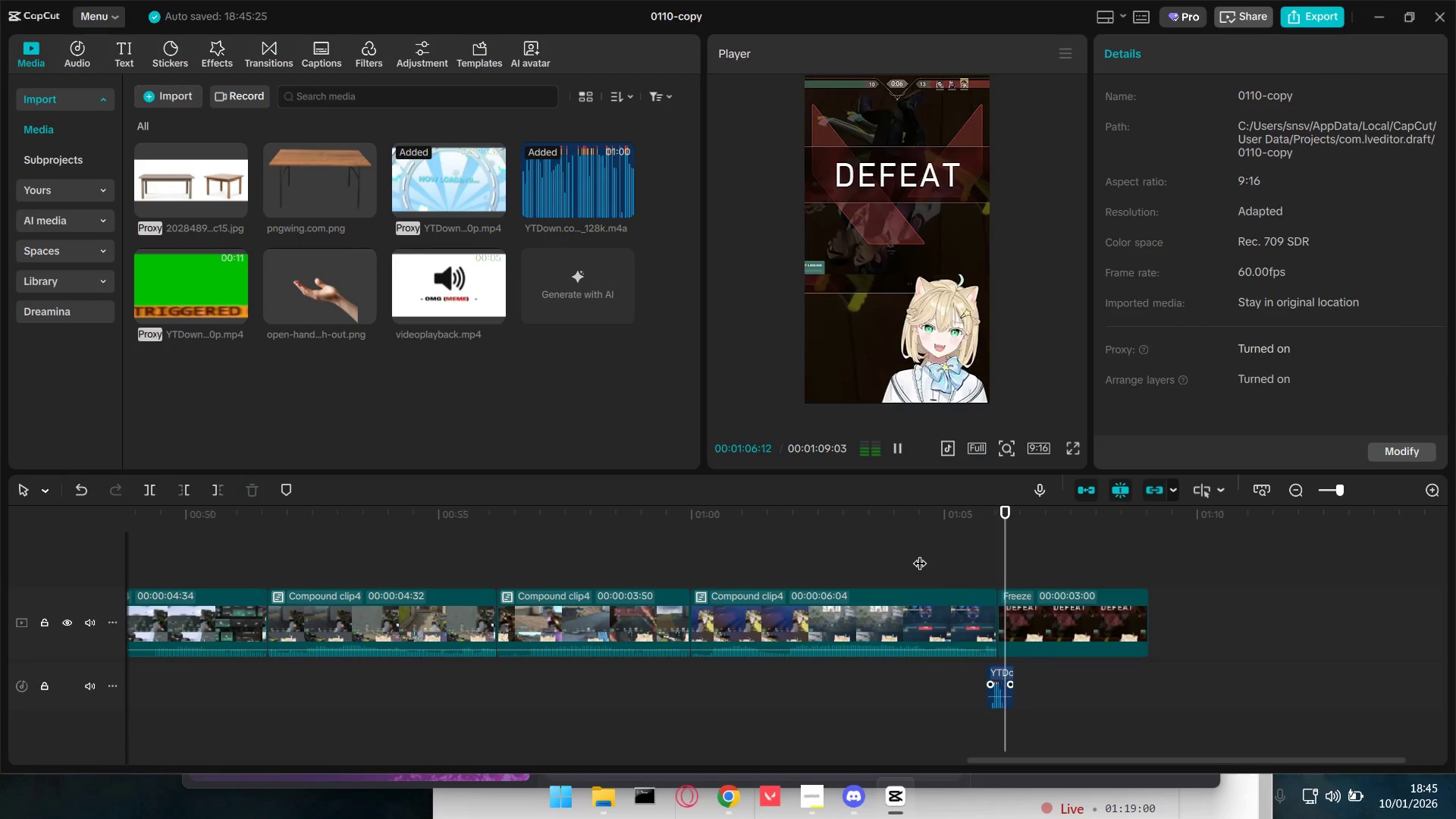 
key(Space)
 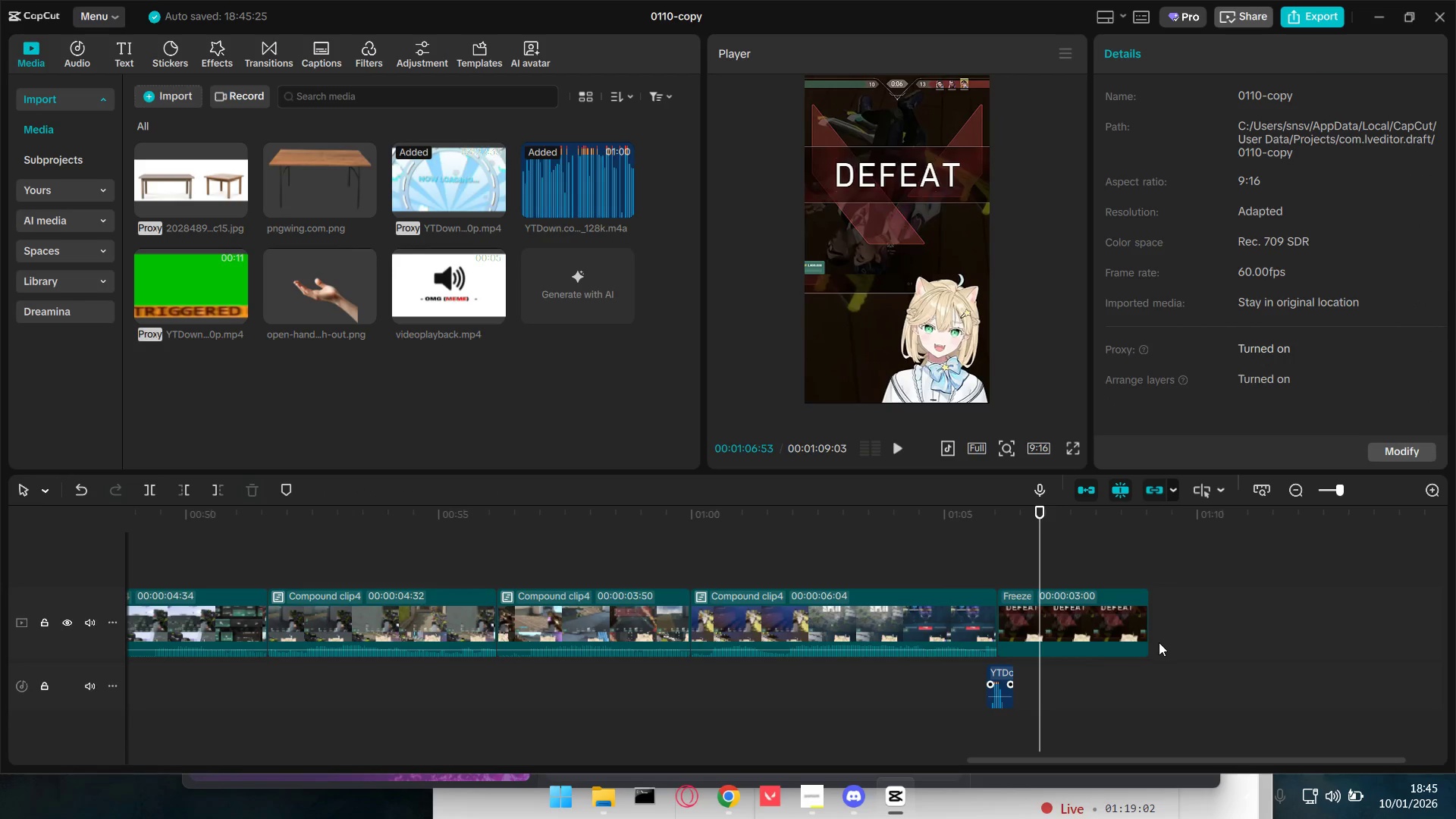 
key(Space)
 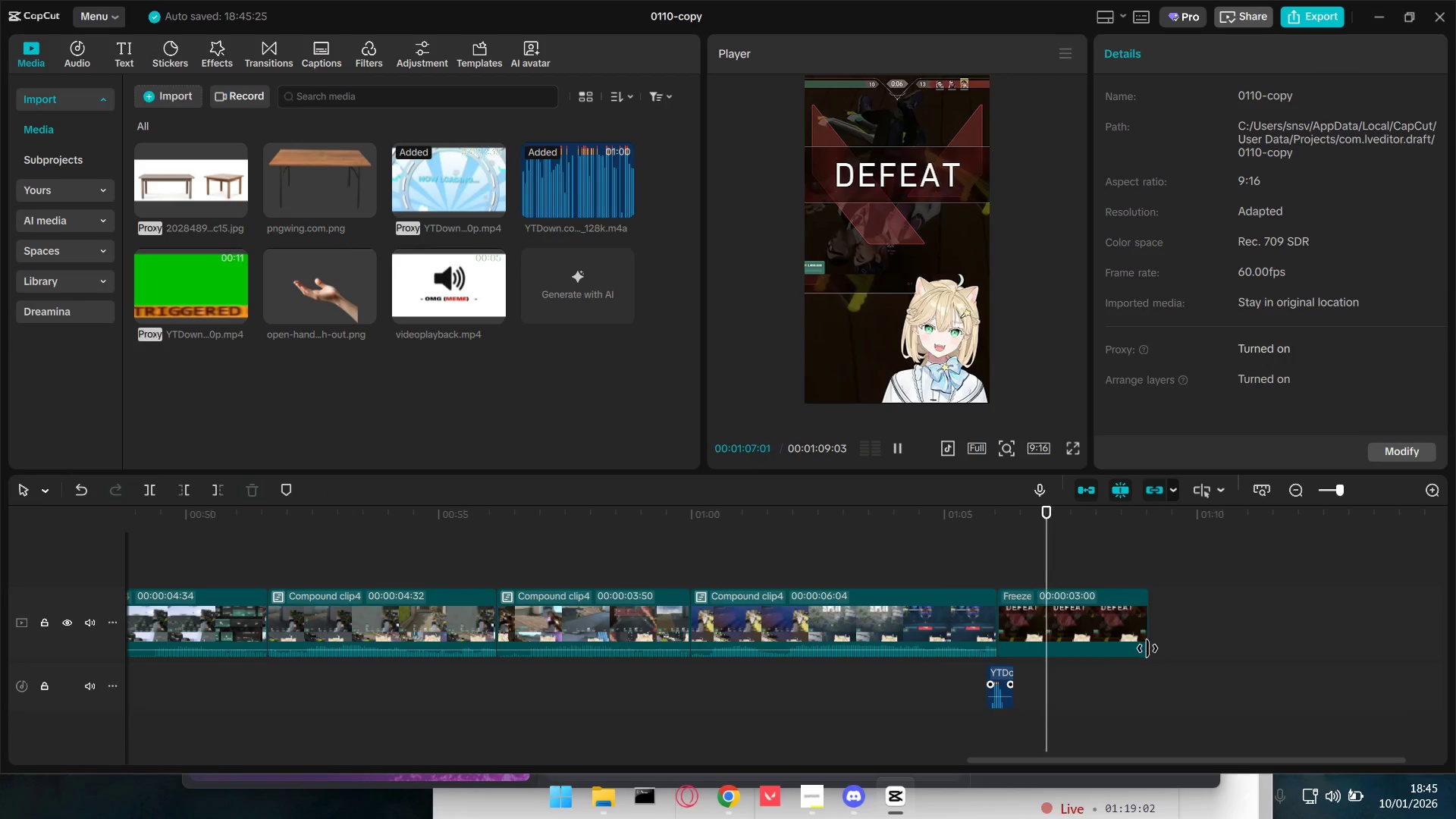 
key(Space)
 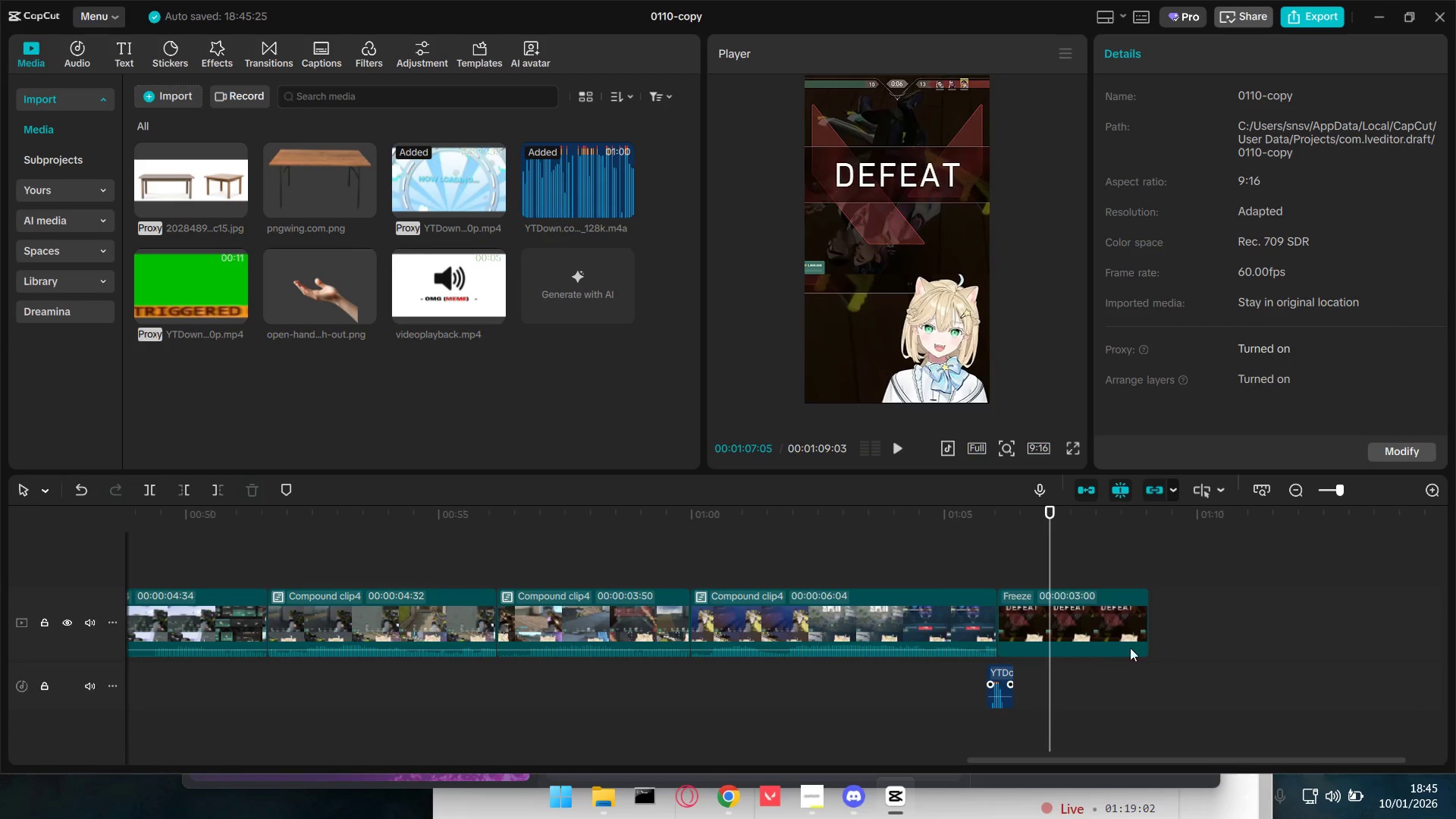 
hold_key(key=ShiftLeft, duration=0.53)
left_click([1058, 618])
 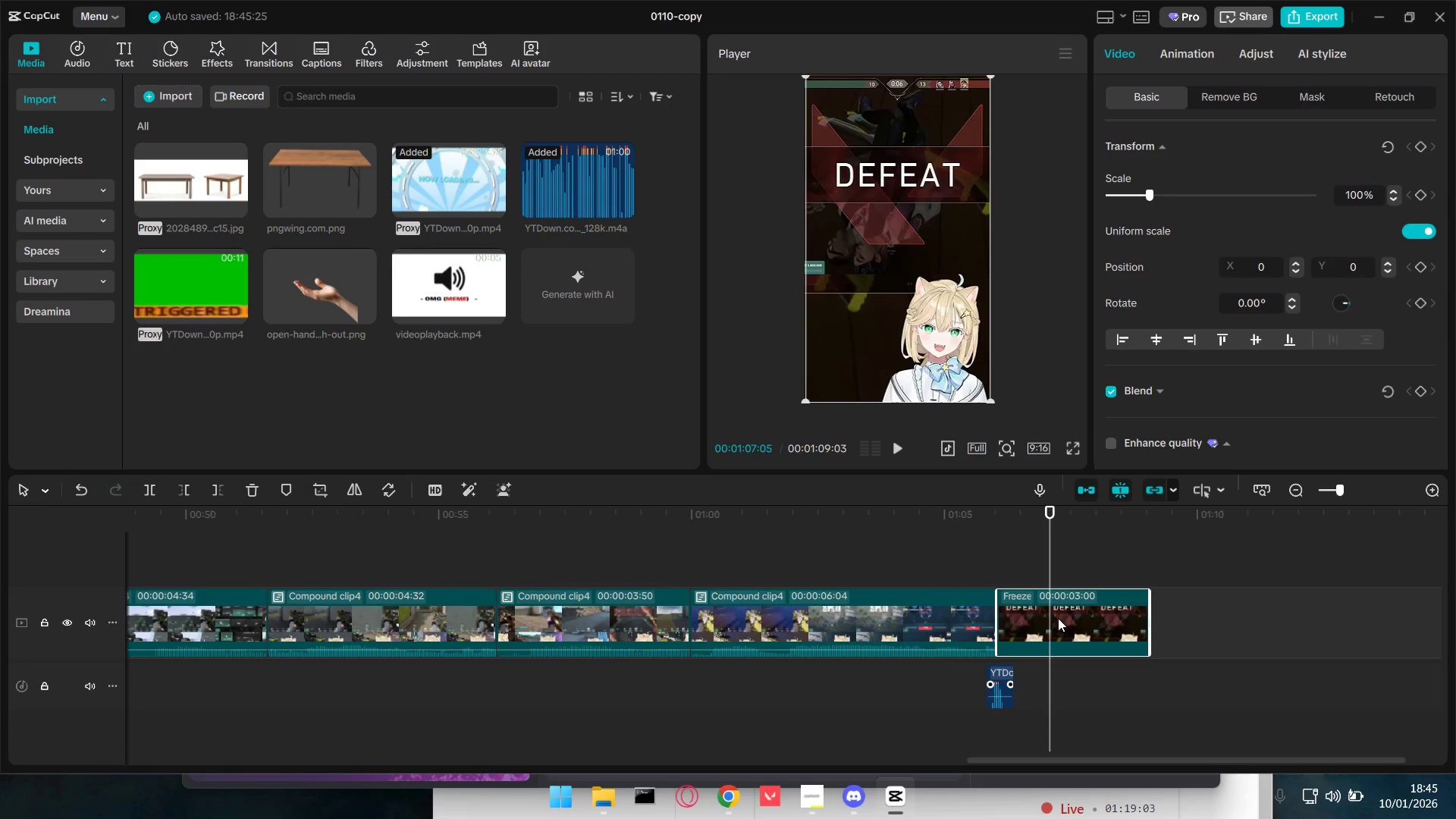 
key(W)
 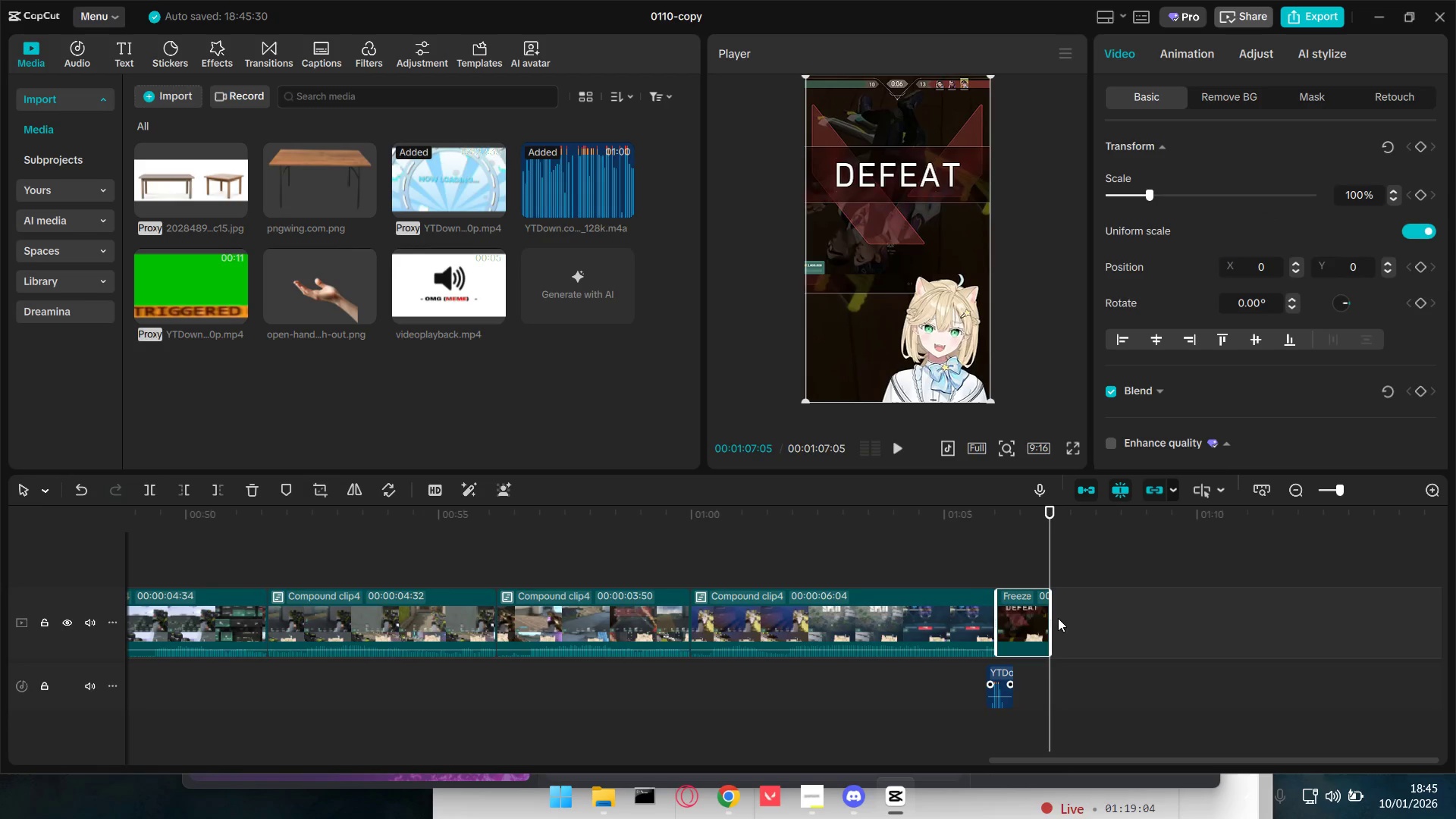 
hold_key(key=ControlLeft, duration=1.53)
scroll: coordinate [942, 652], scroll_direction: down, amount: 18.0
 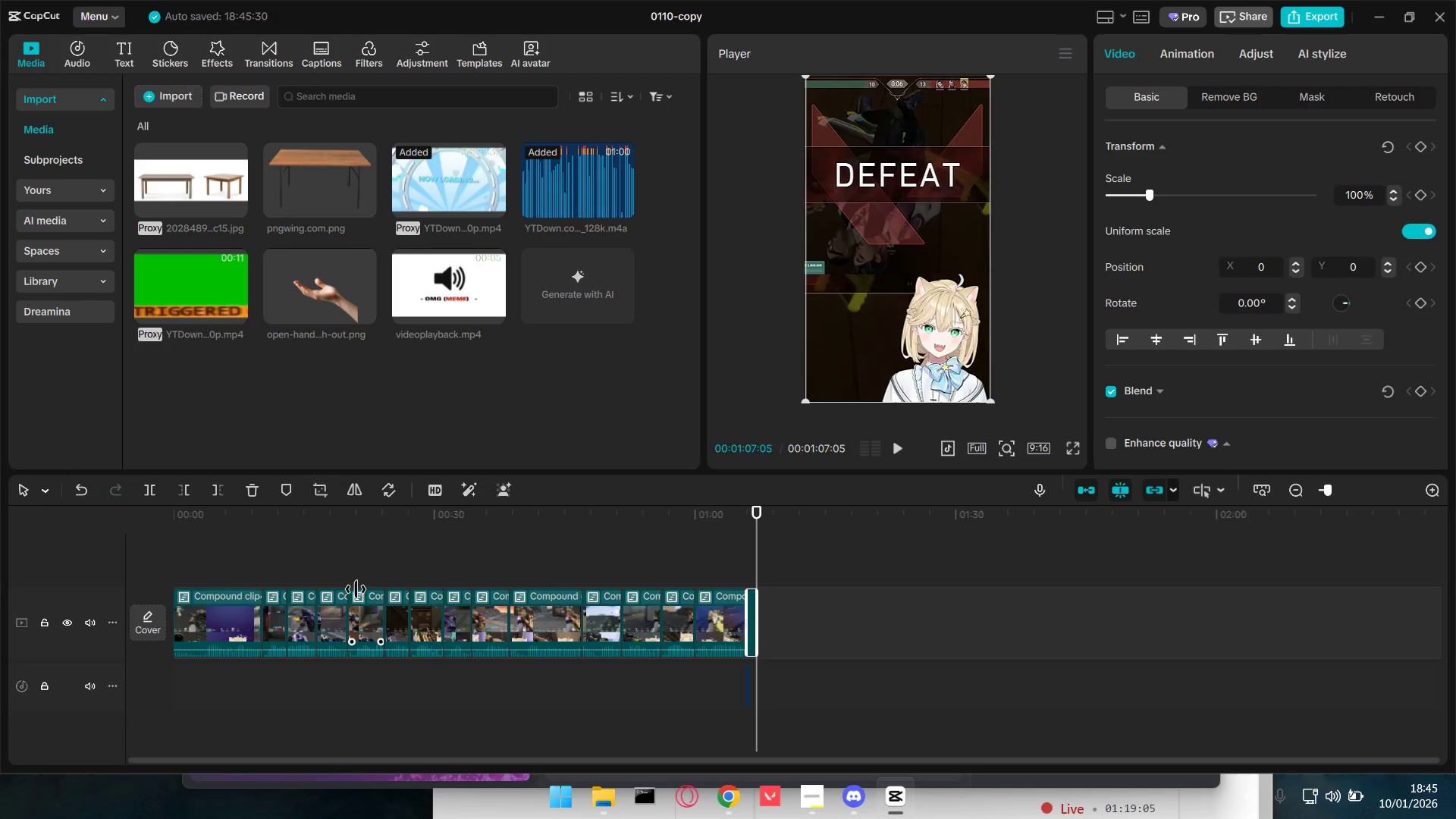 
key(Control+ControlLeft)
 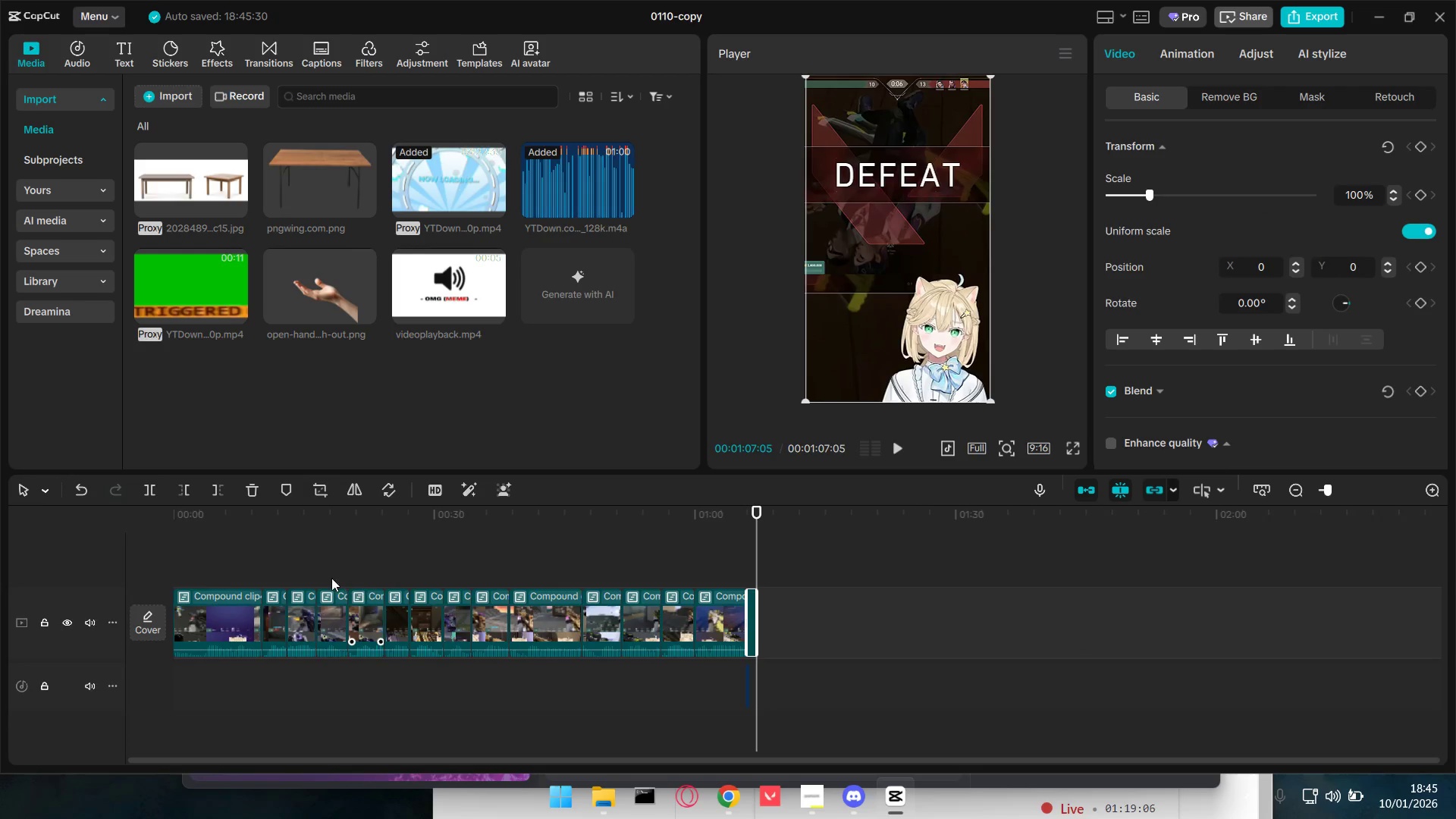 
key(Control+ControlLeft)
 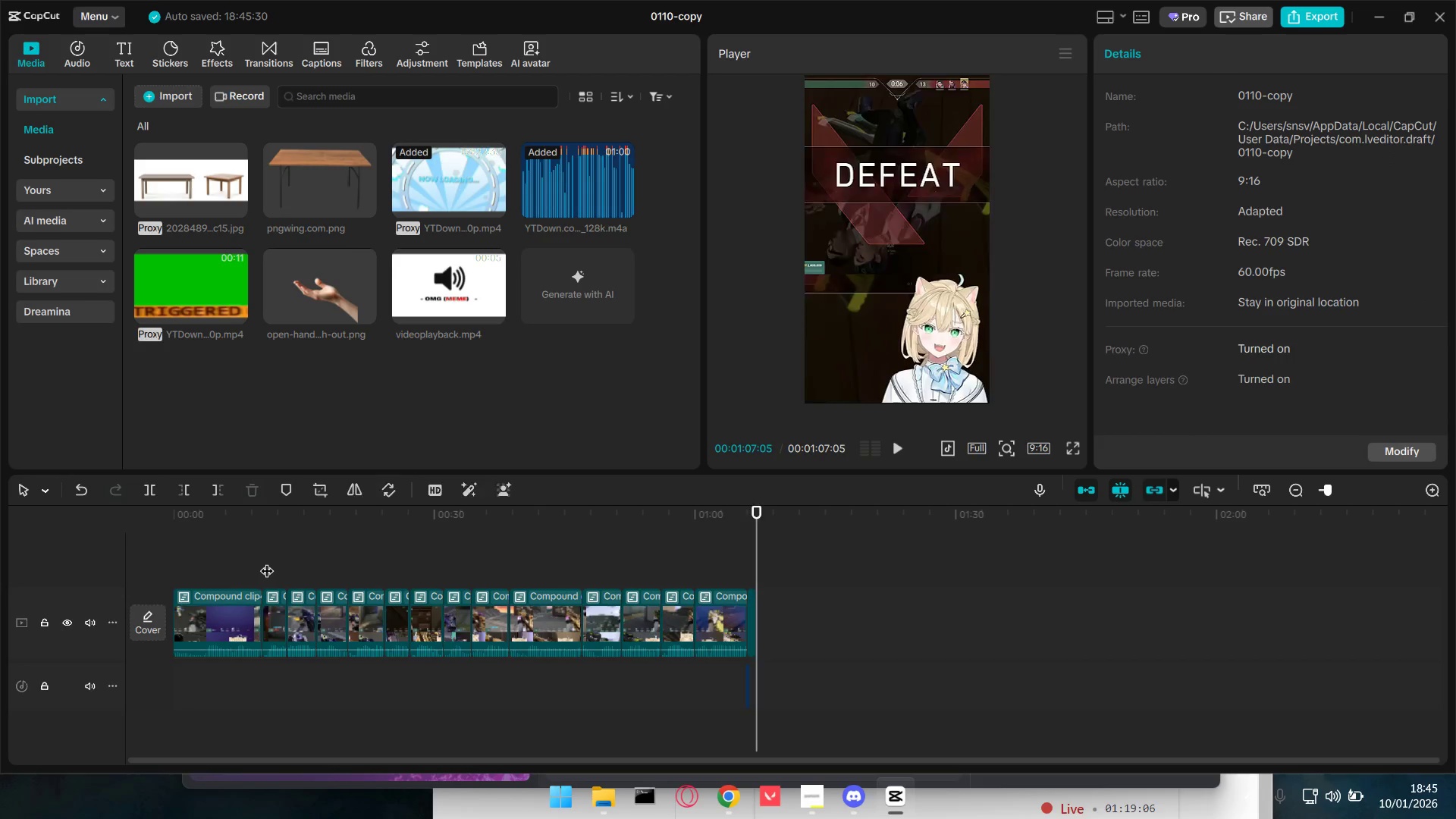 
left_click_drag(start_coordinate=[267, 561], to_coordinate=[4, 557])
 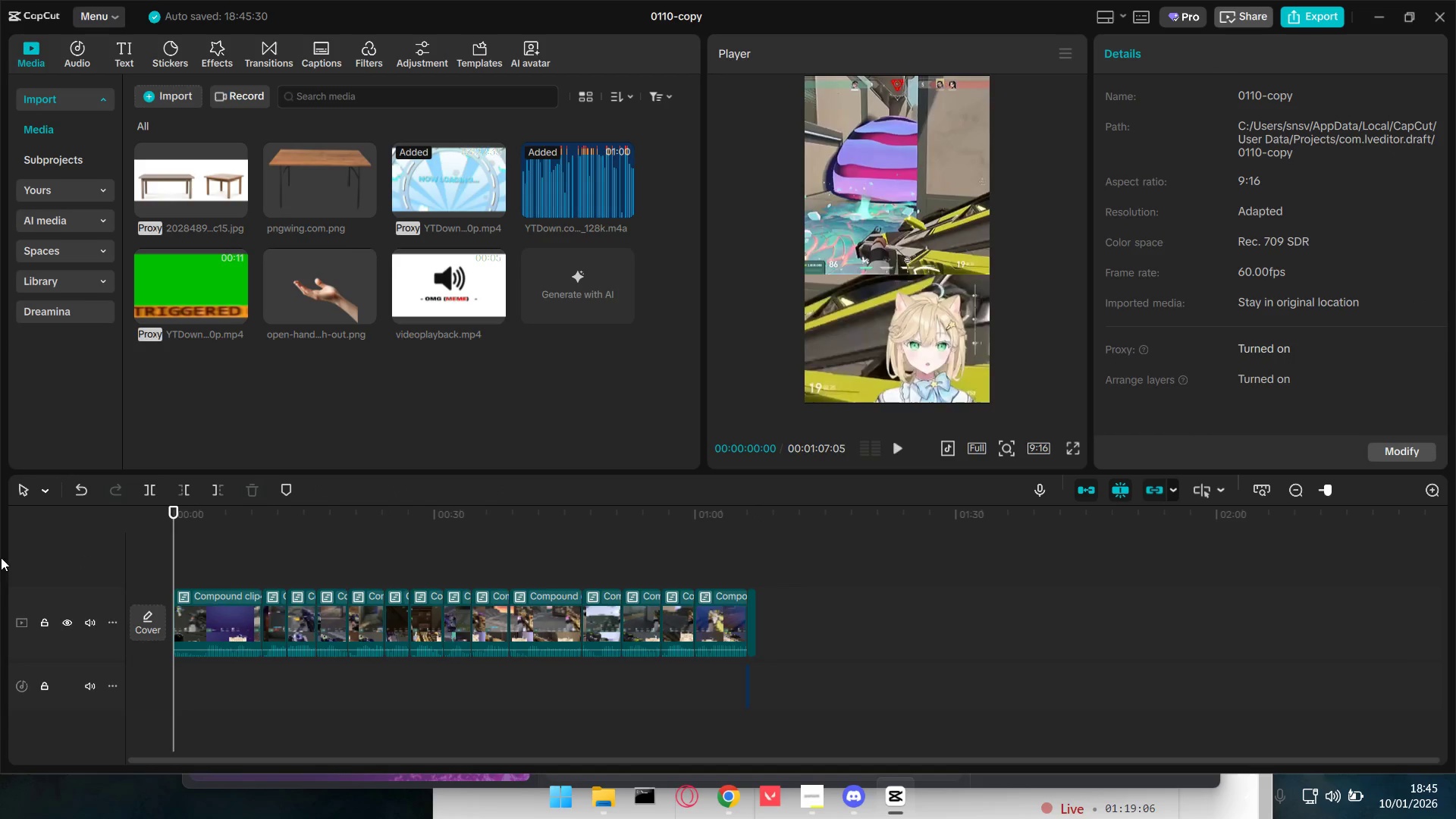 
key(Space)
 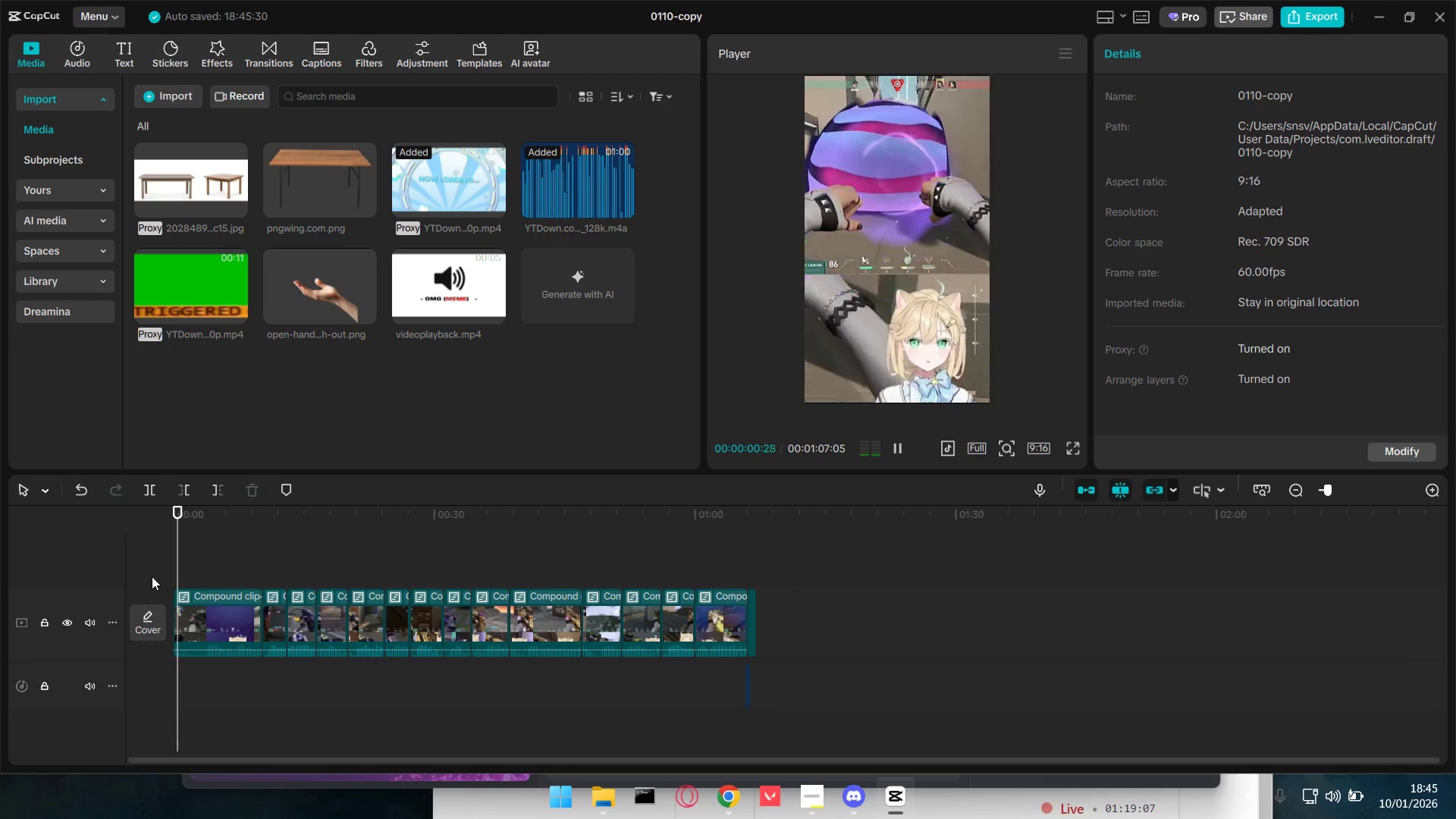 